 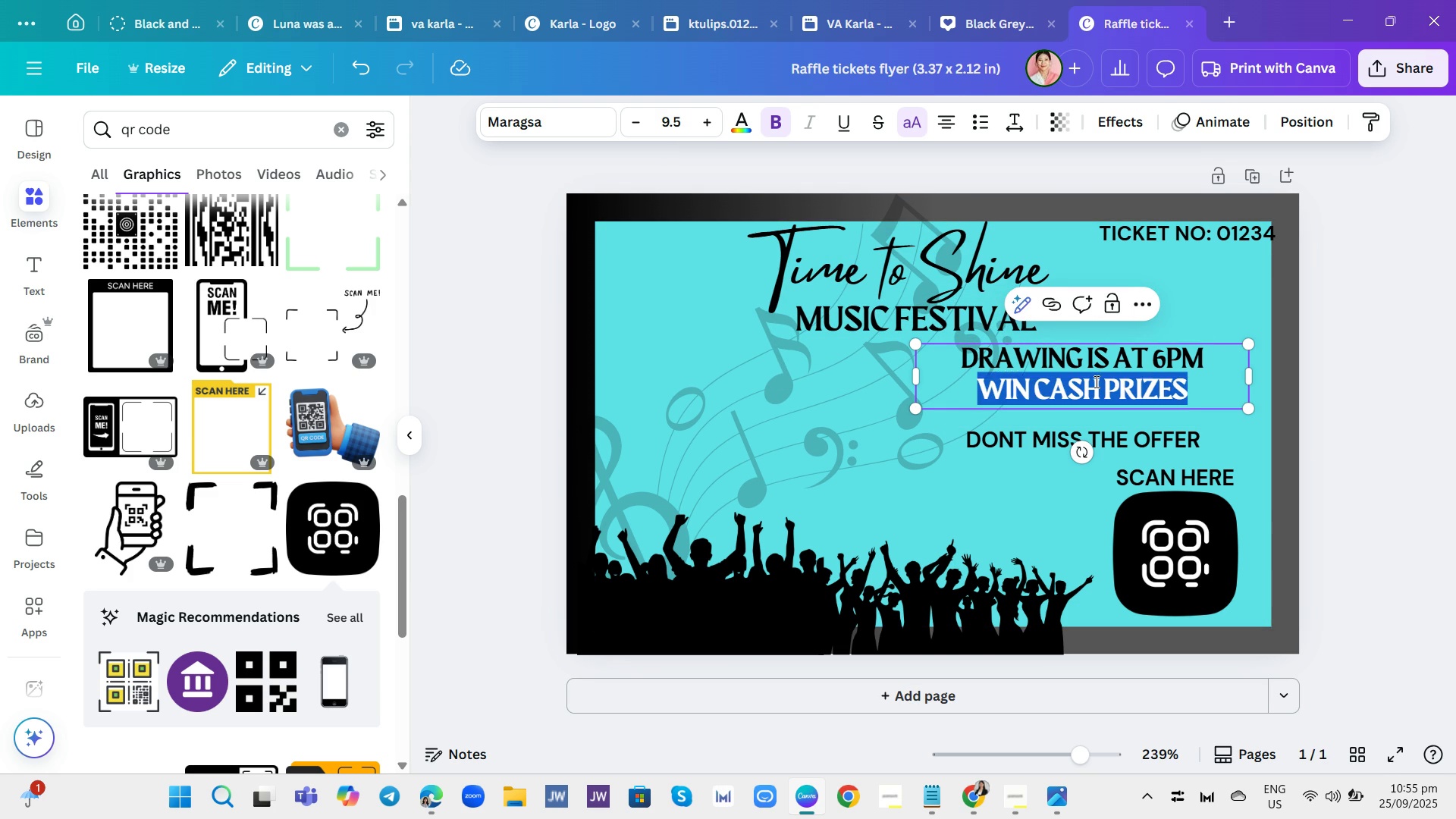 
triple_click([1095, 381])
 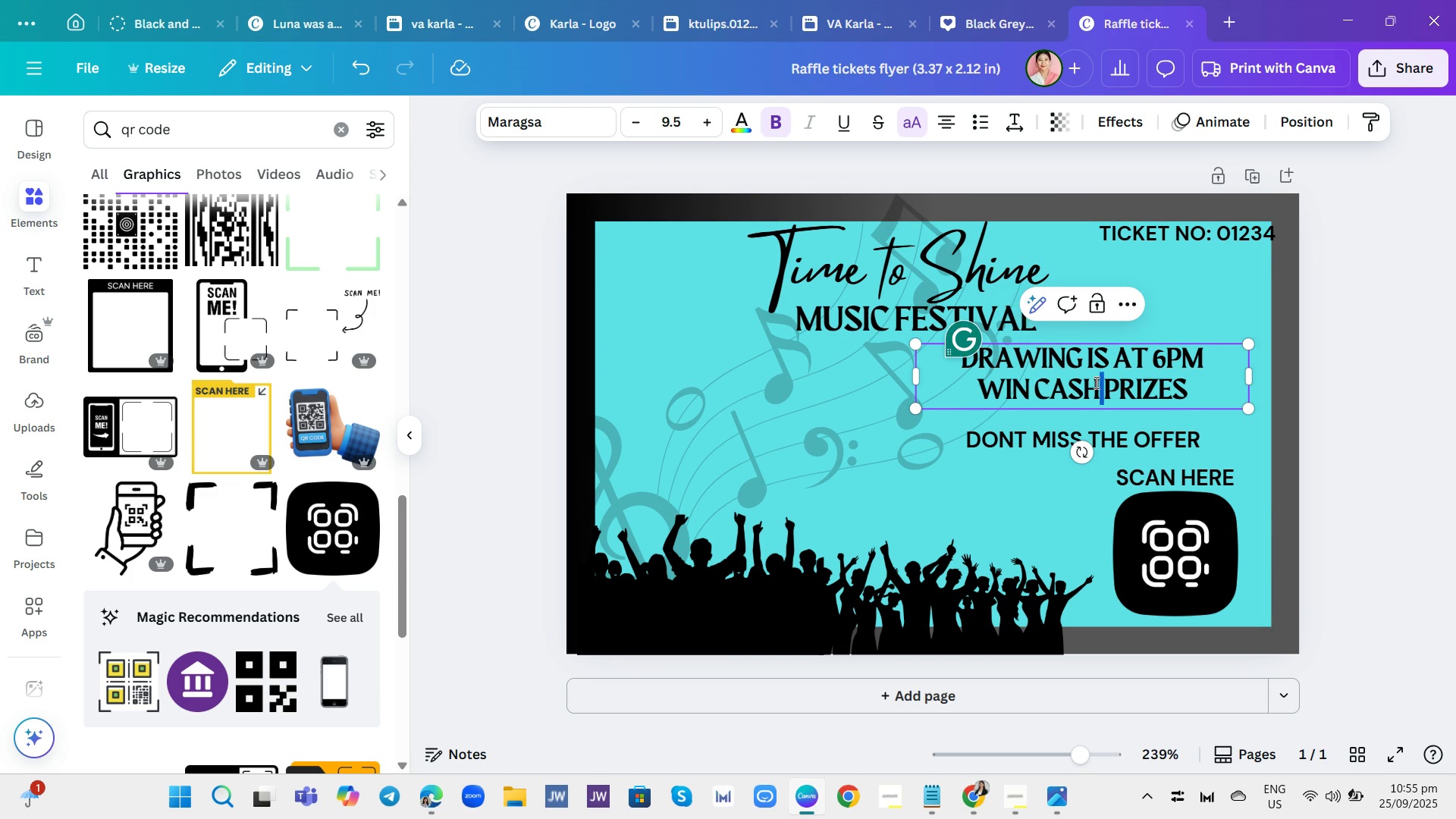 
double_click([1095, 382])
 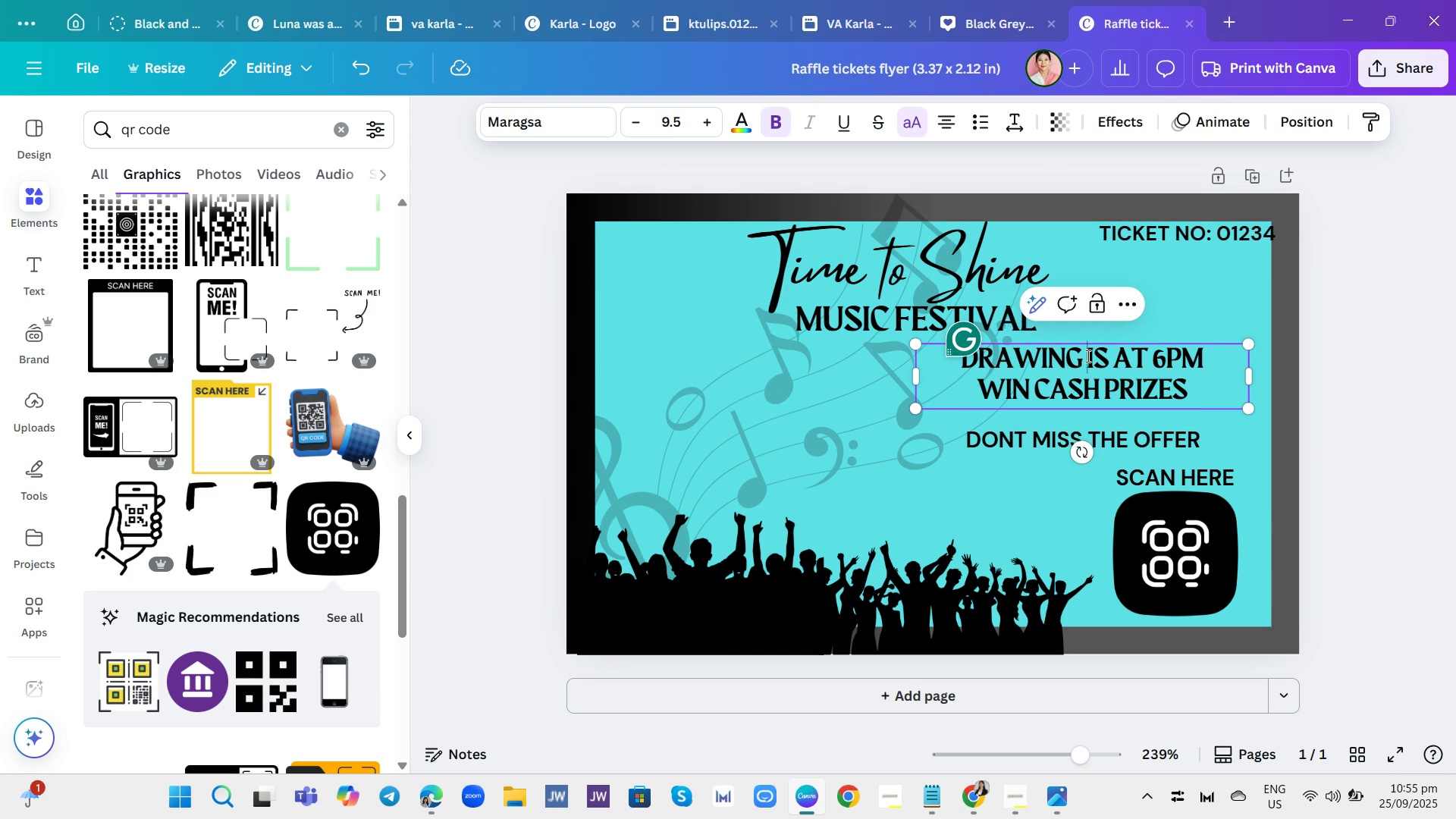 
double_click([1087, 356])
 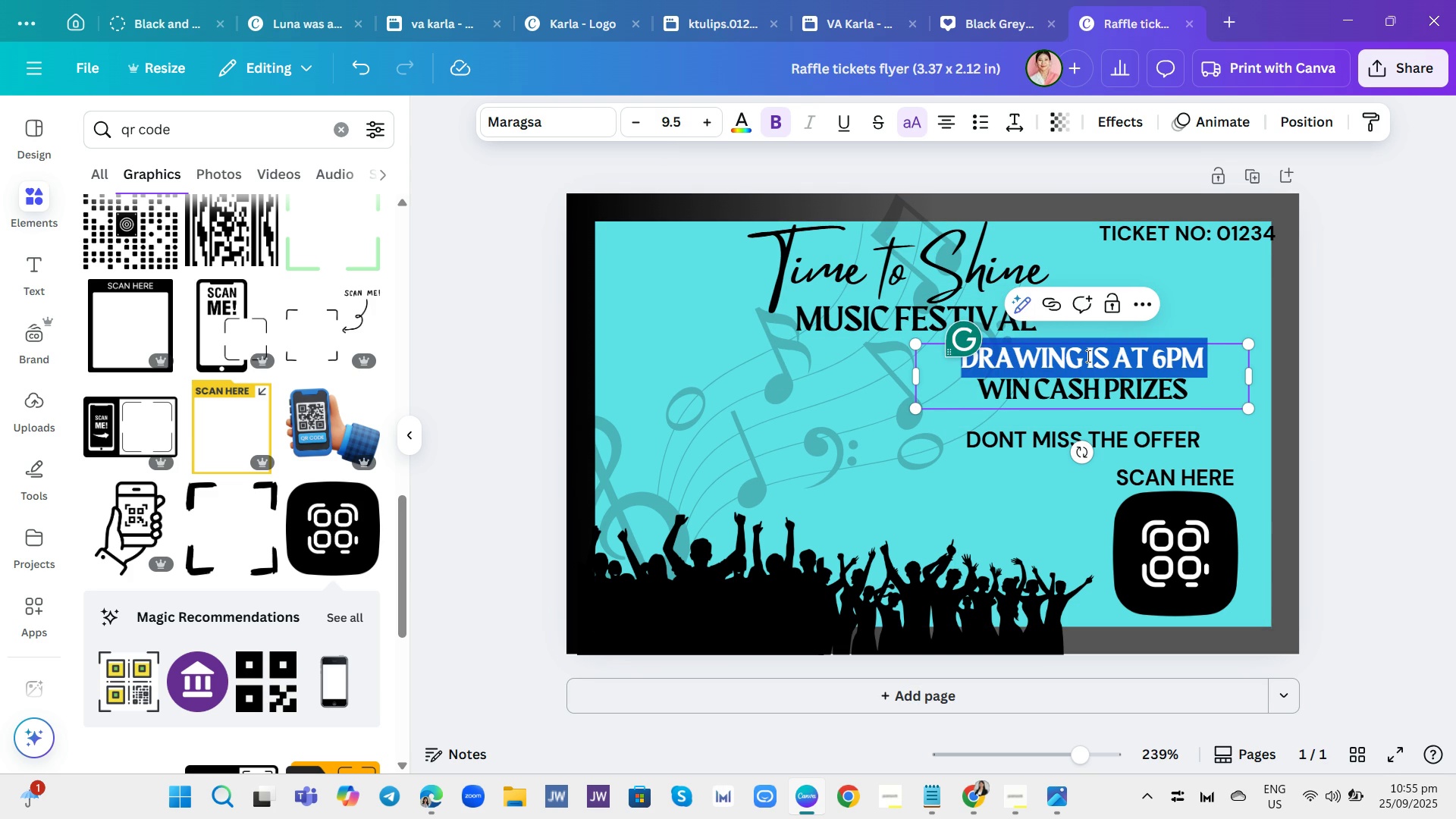 
triple_click([1087, 356])
 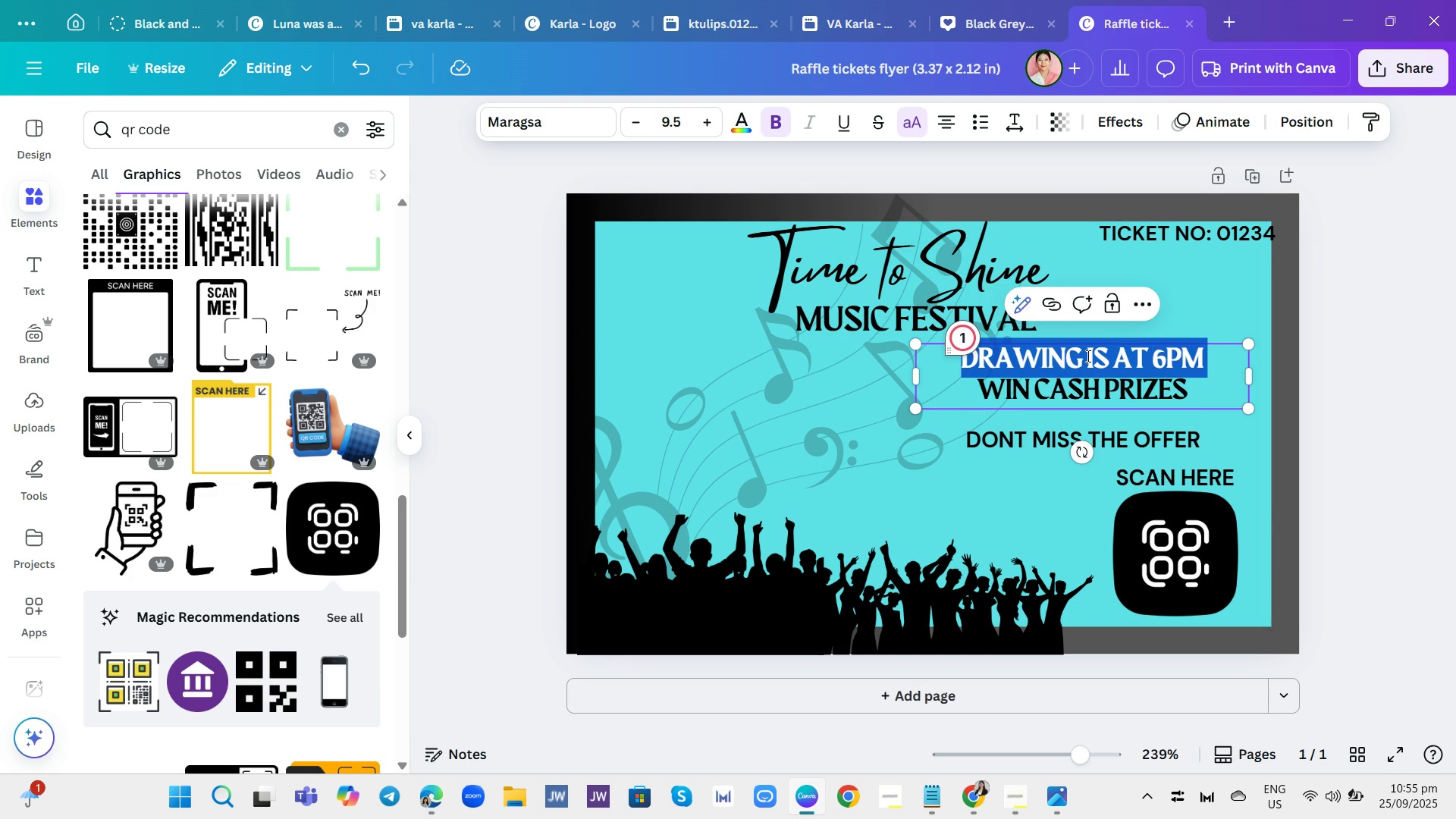 
key(CapsLock)
 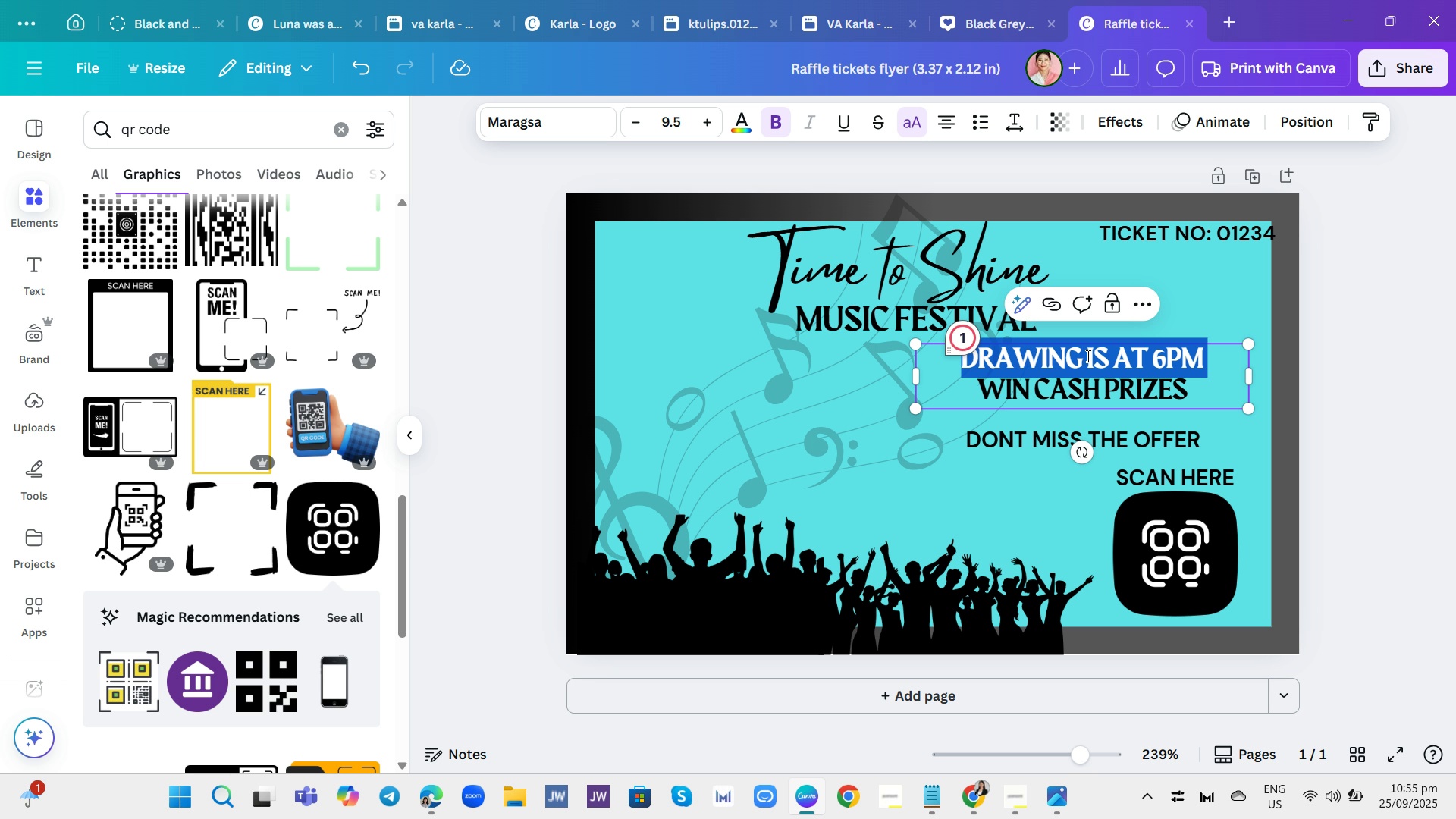 
key(CapsLock)
 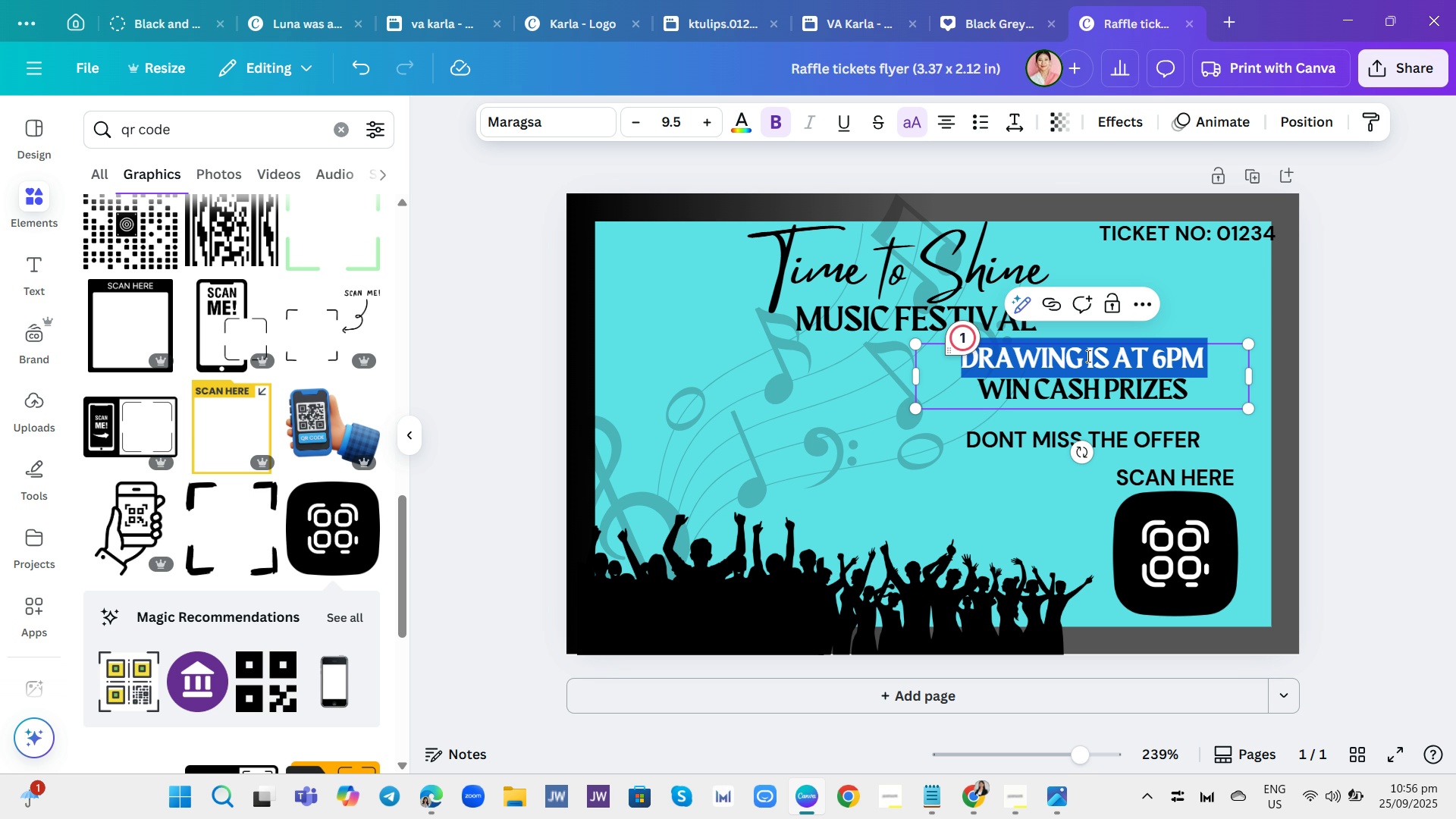 
wait(9.95)
 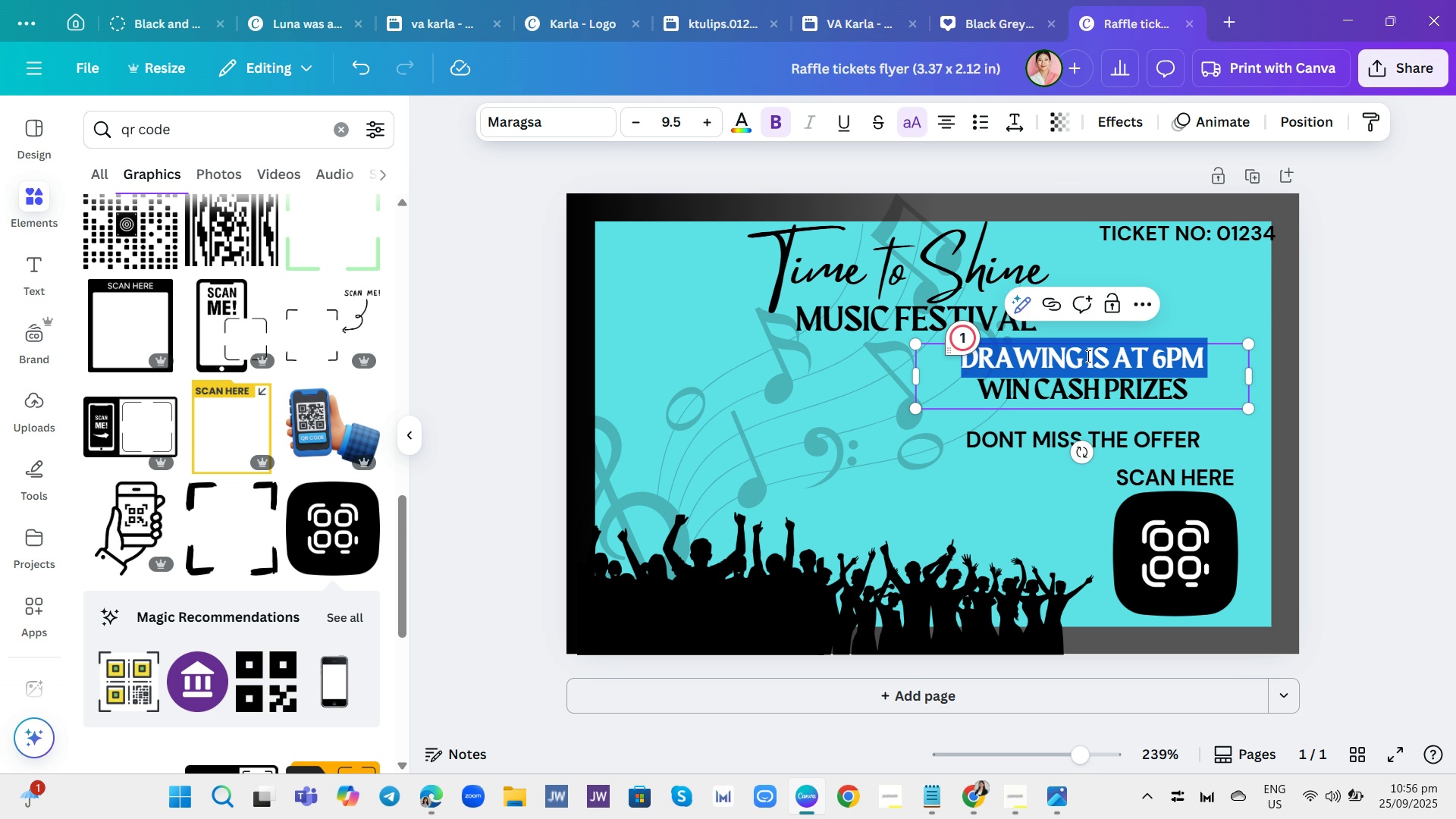 
type(September 25,2025)
 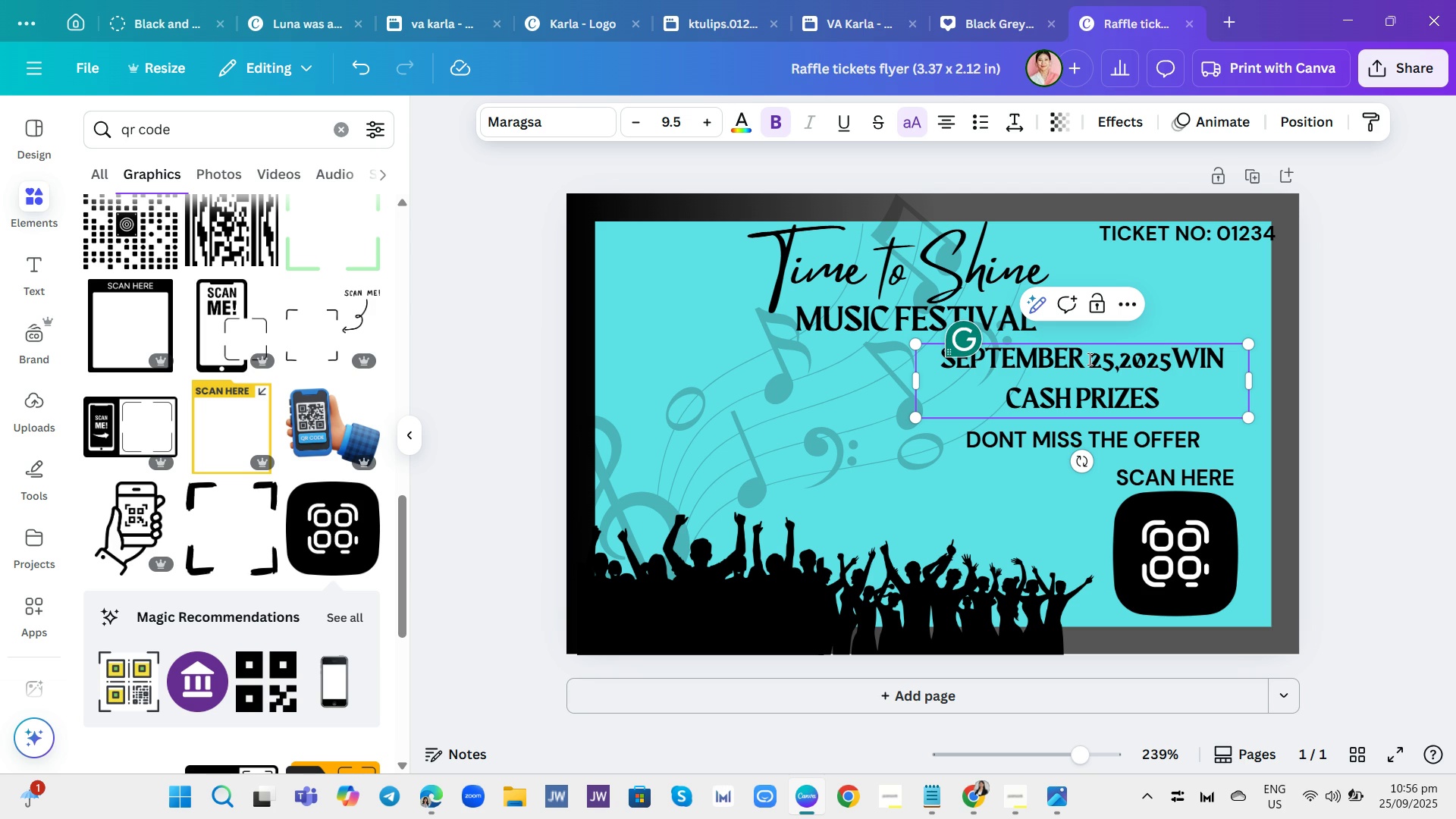 
key(Enter)
 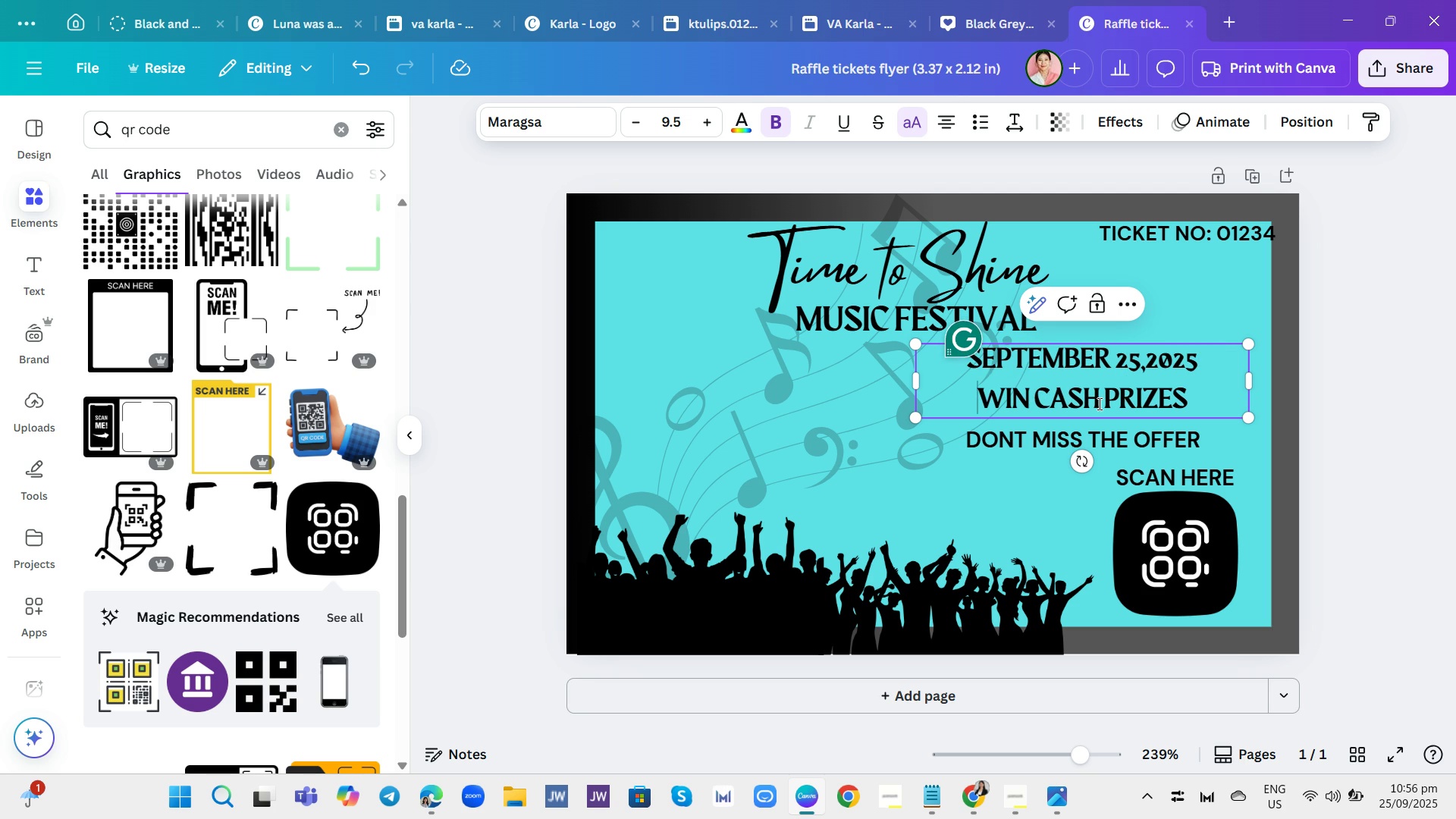 
double_click([1096, 404])
 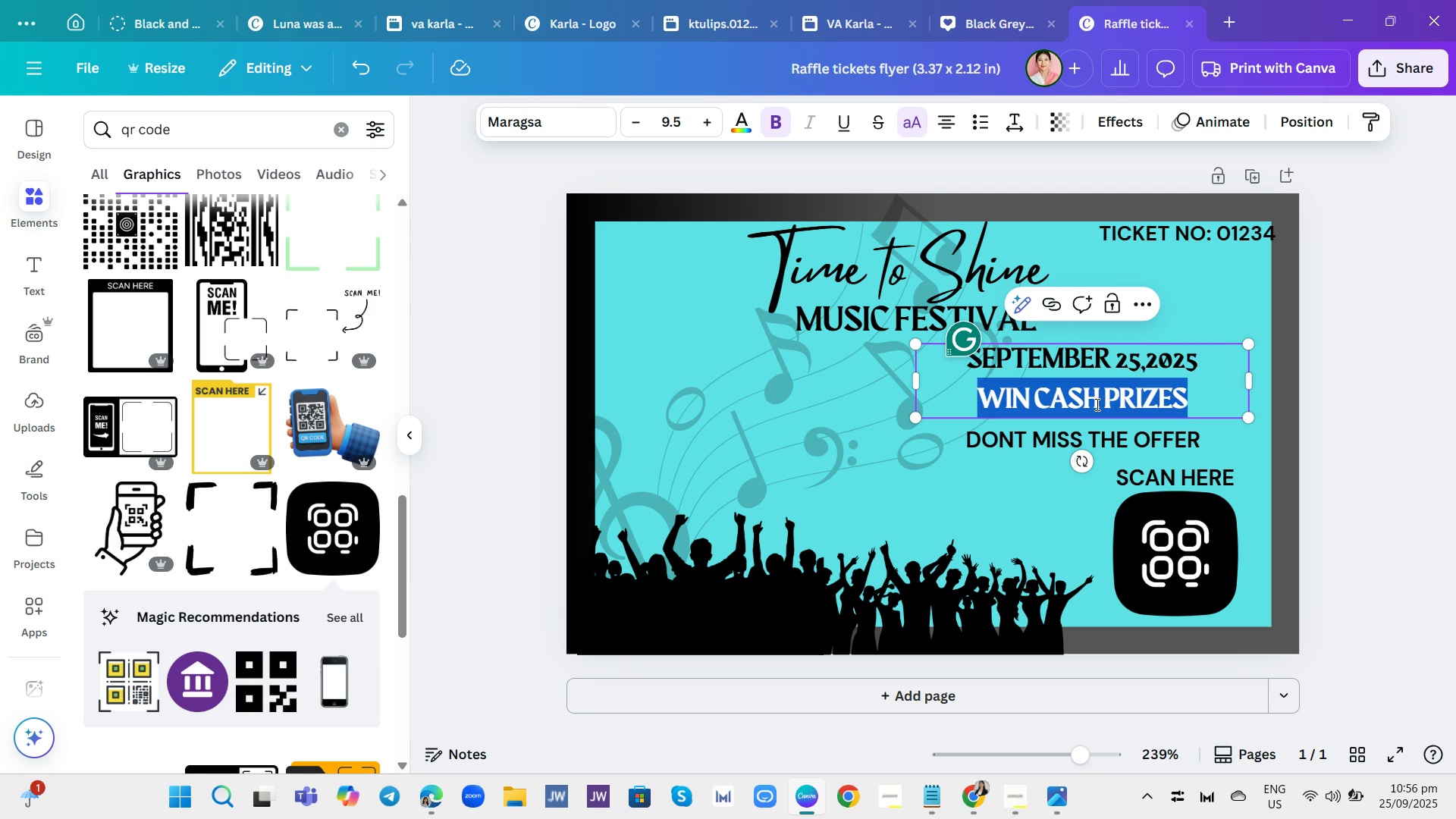 
triple_click([1096, 404])
 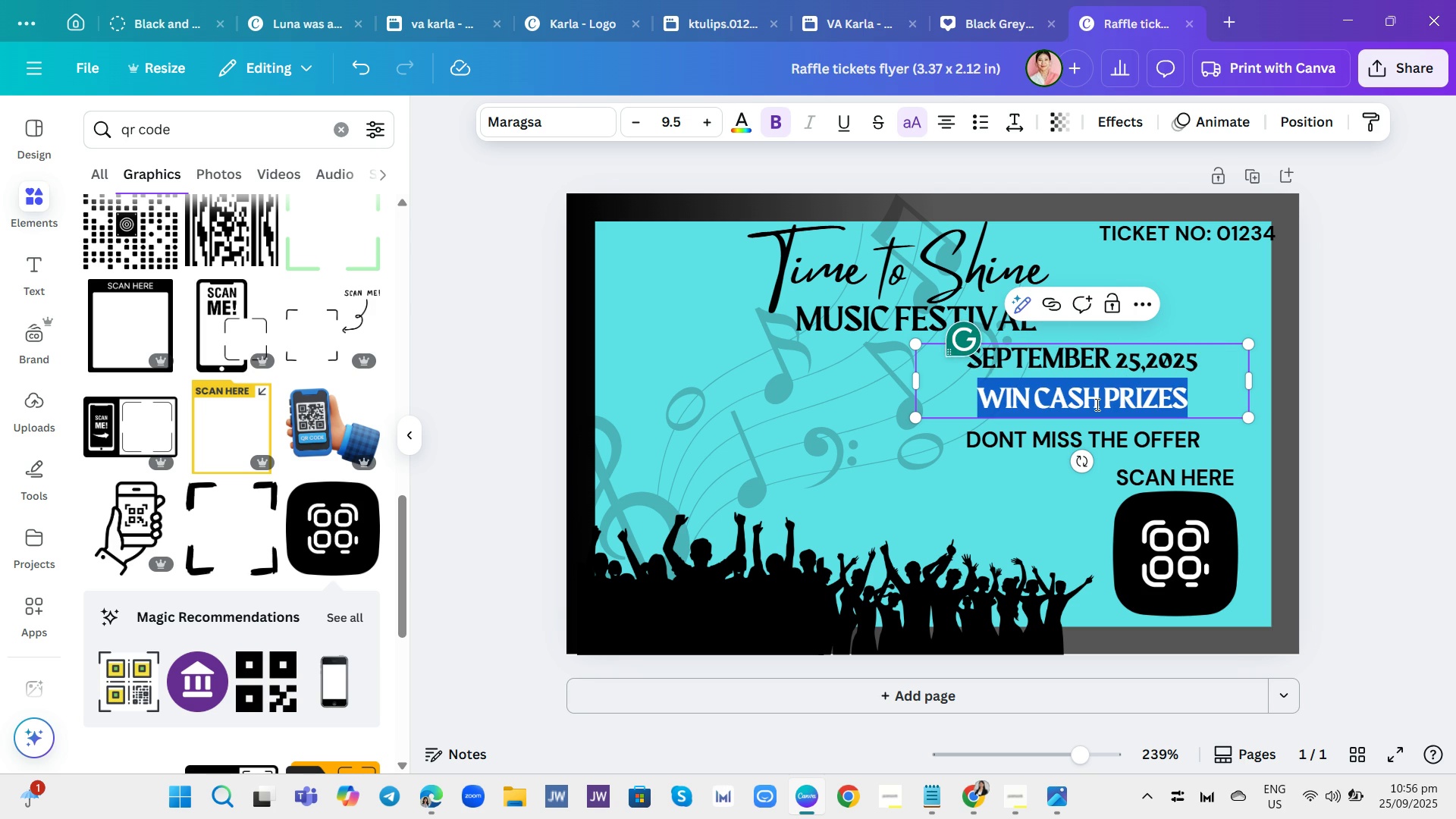 
type(at )